 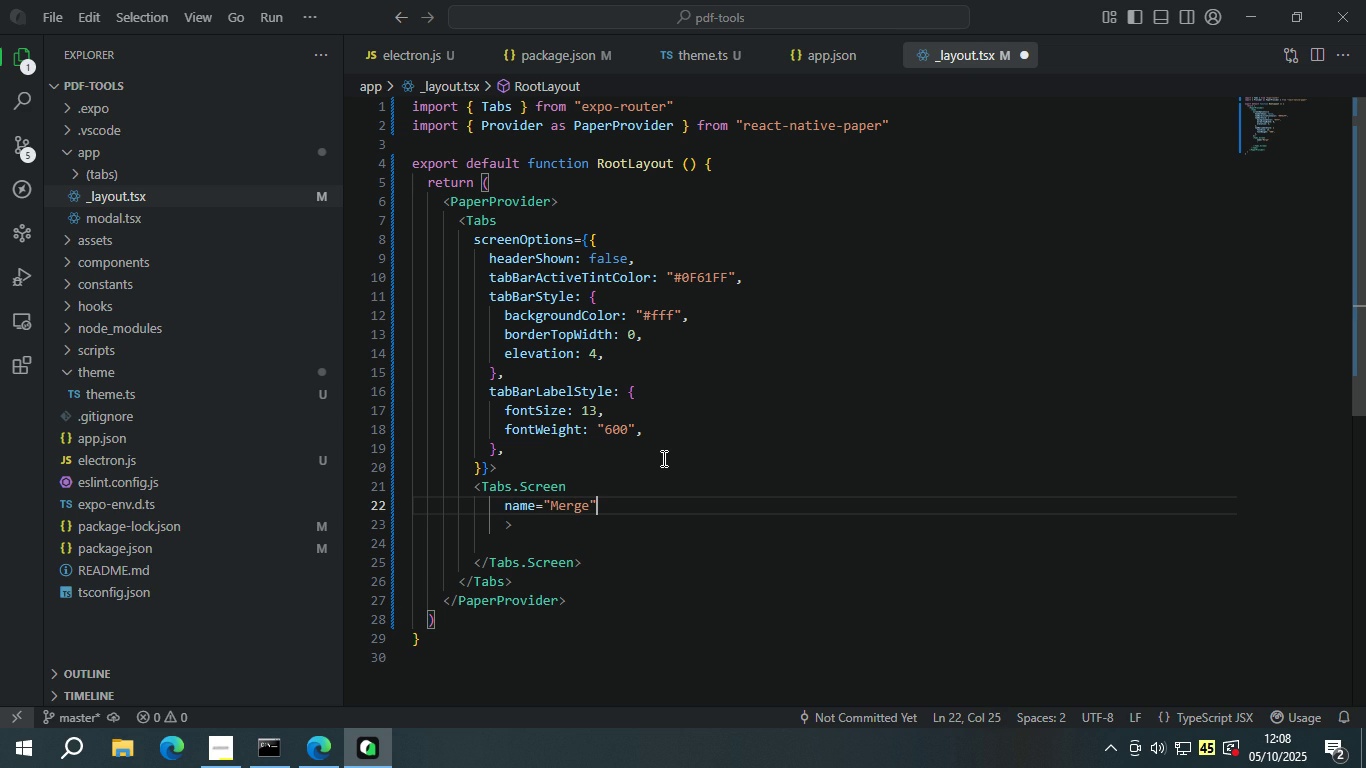 
key(Comma)
 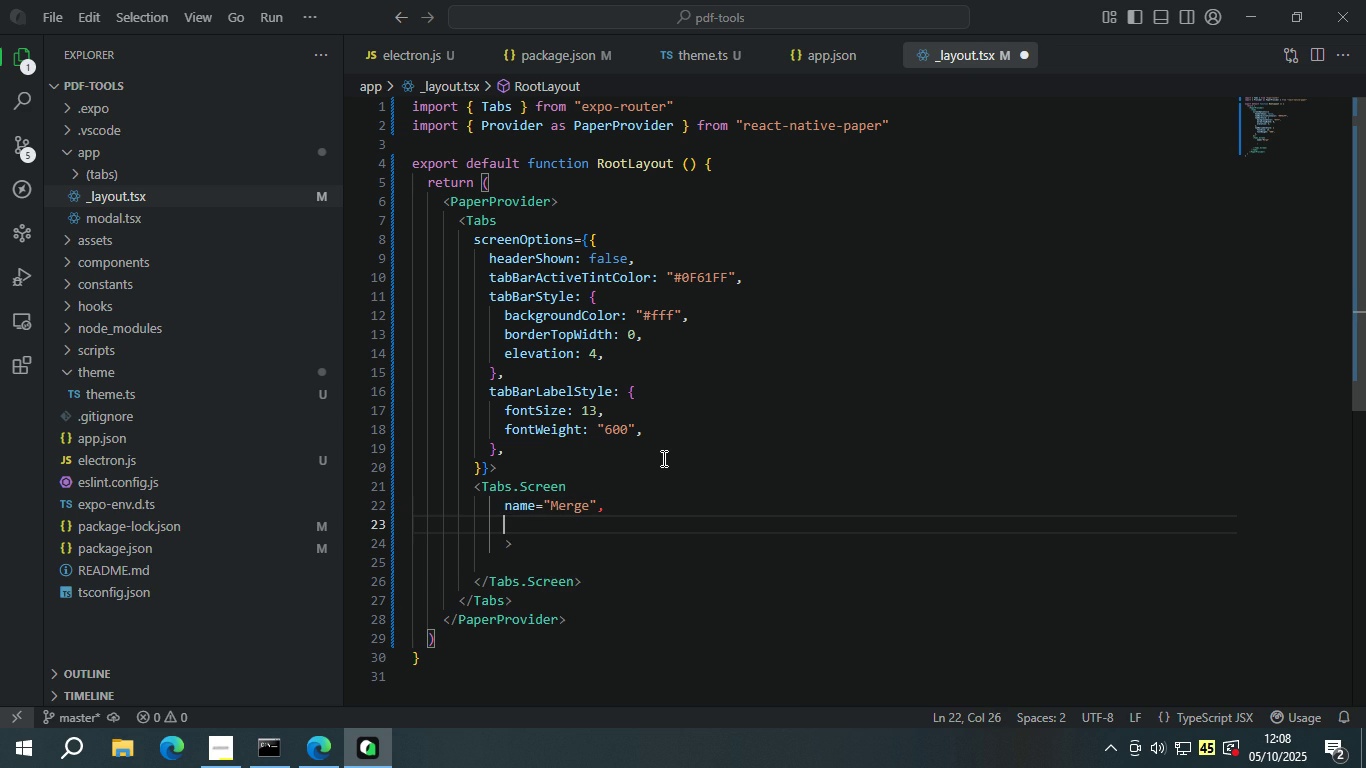 
key(Enter)
 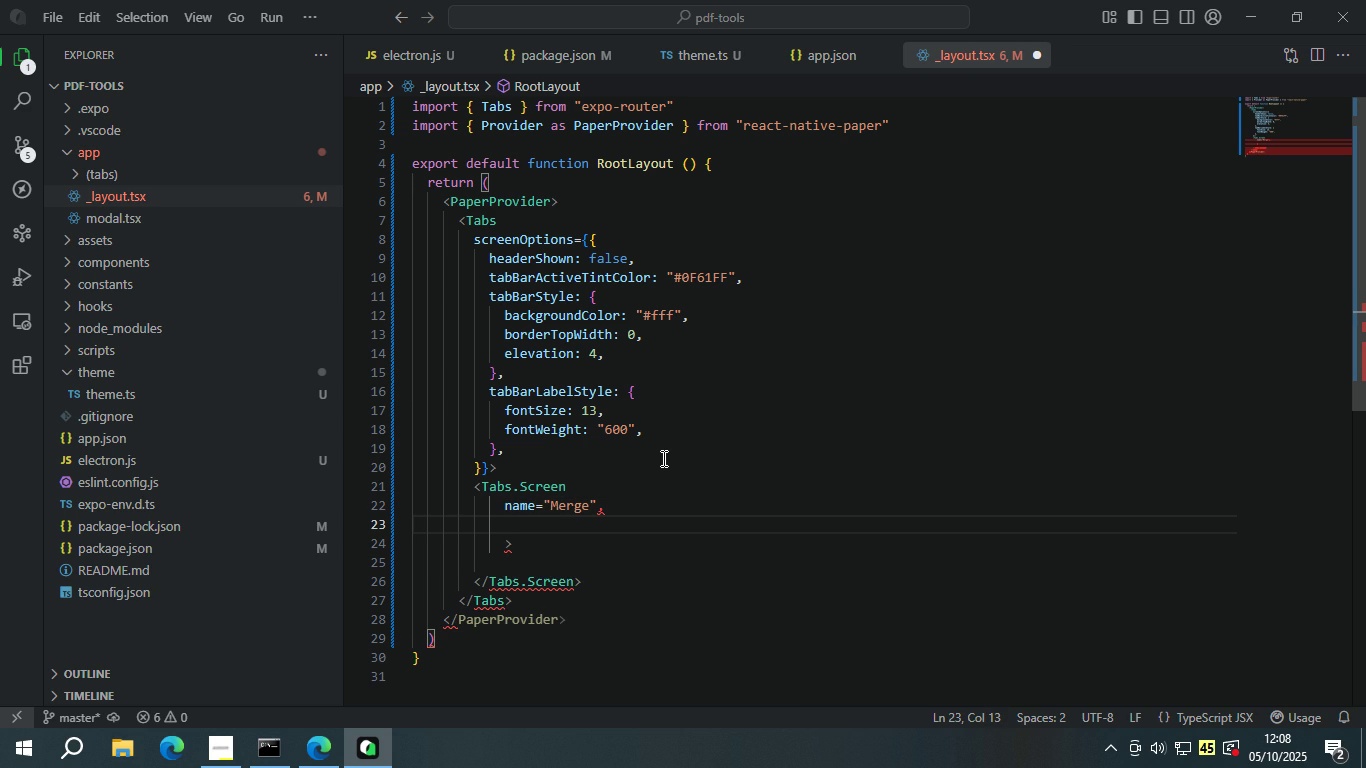 
key(S)
 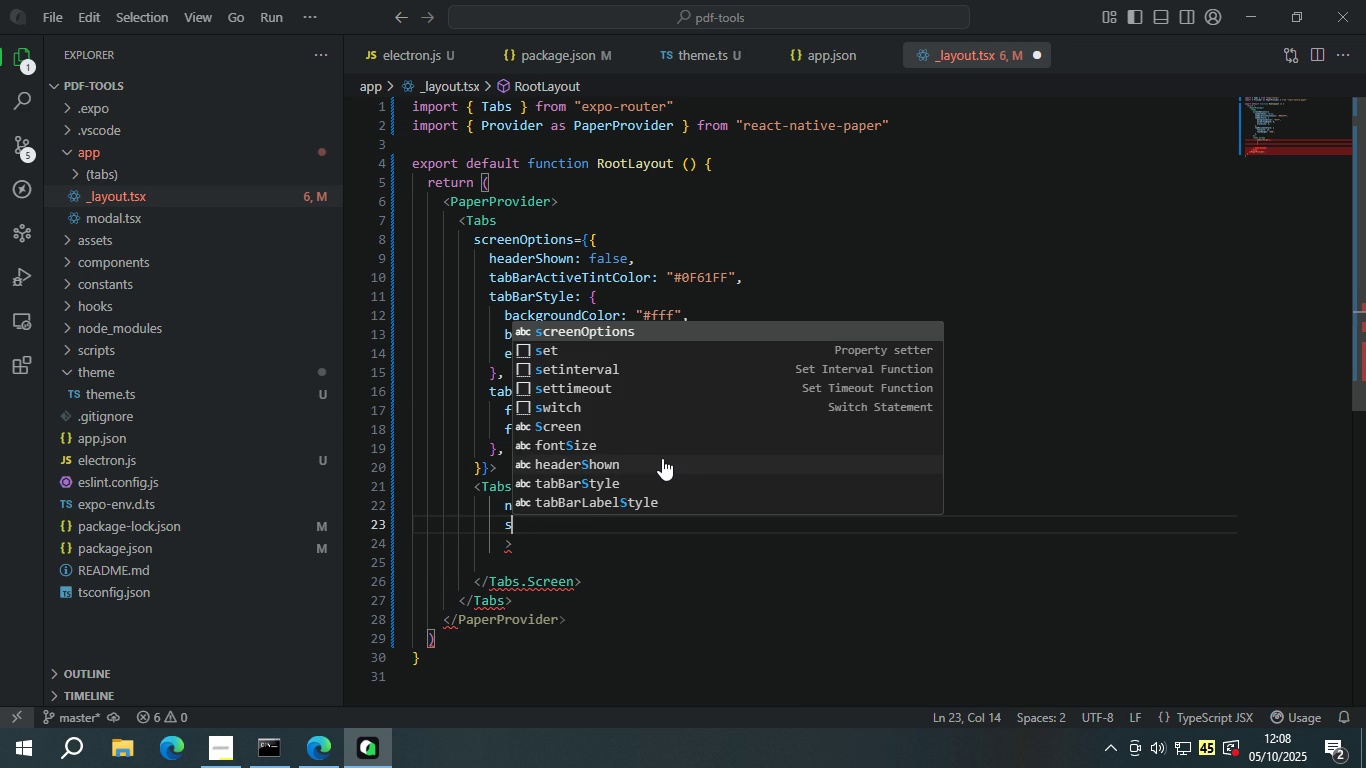 
key(Backspace)
 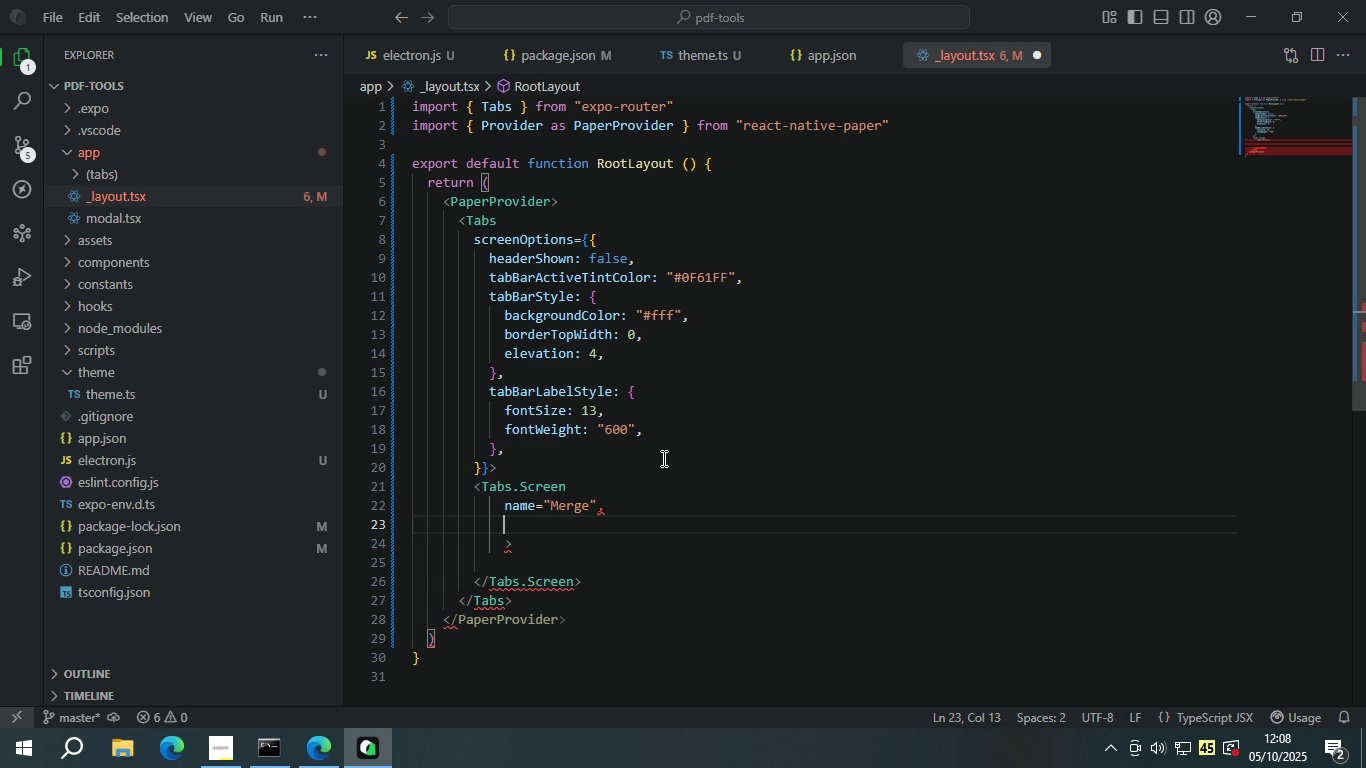 
key(Backspace)
 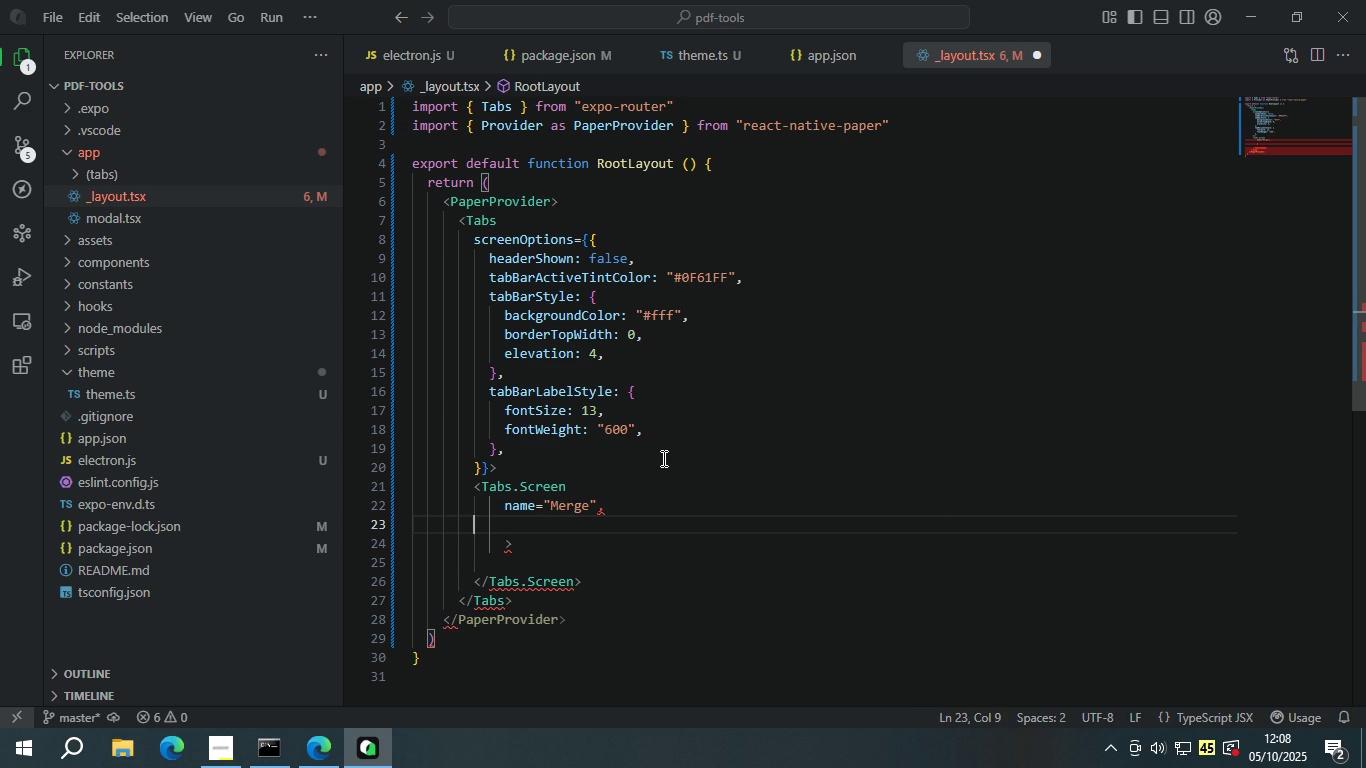 
key(Backspace)
 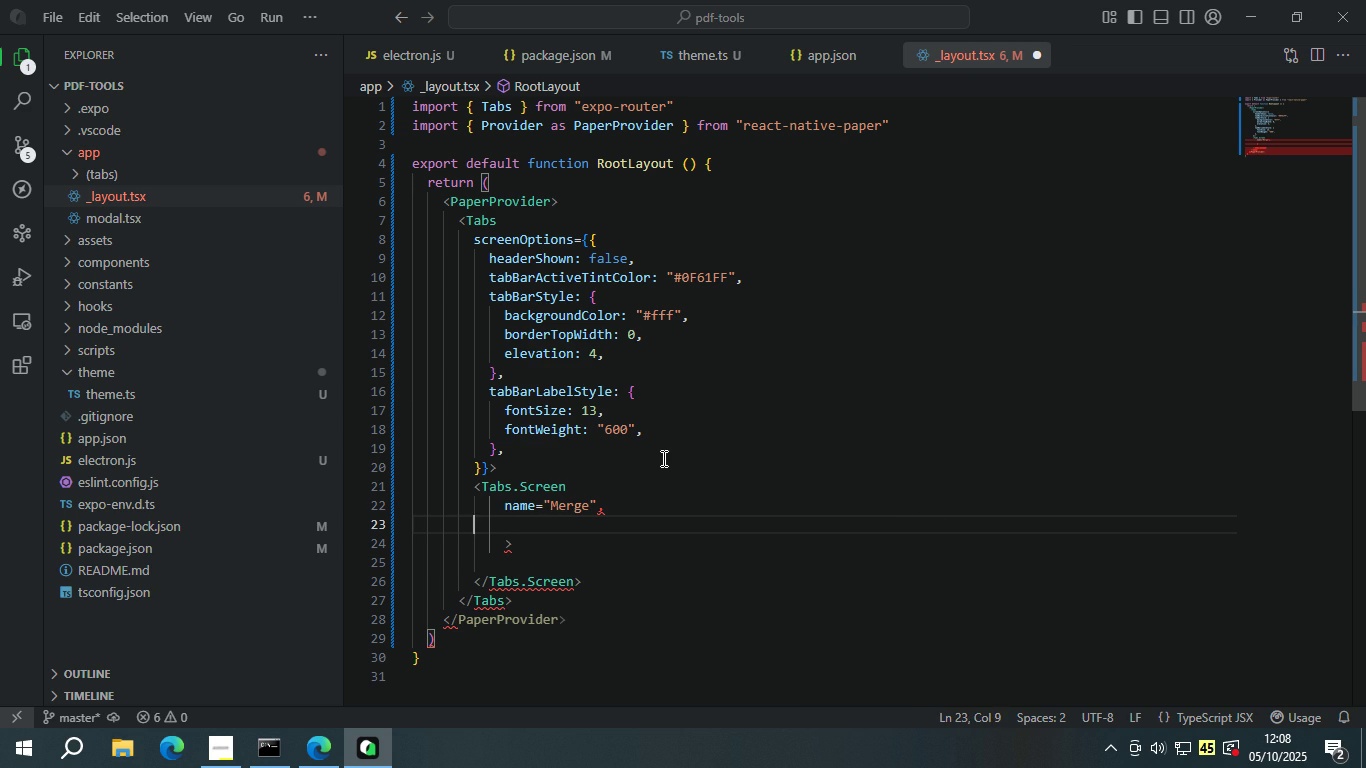 
key(Backspace)
 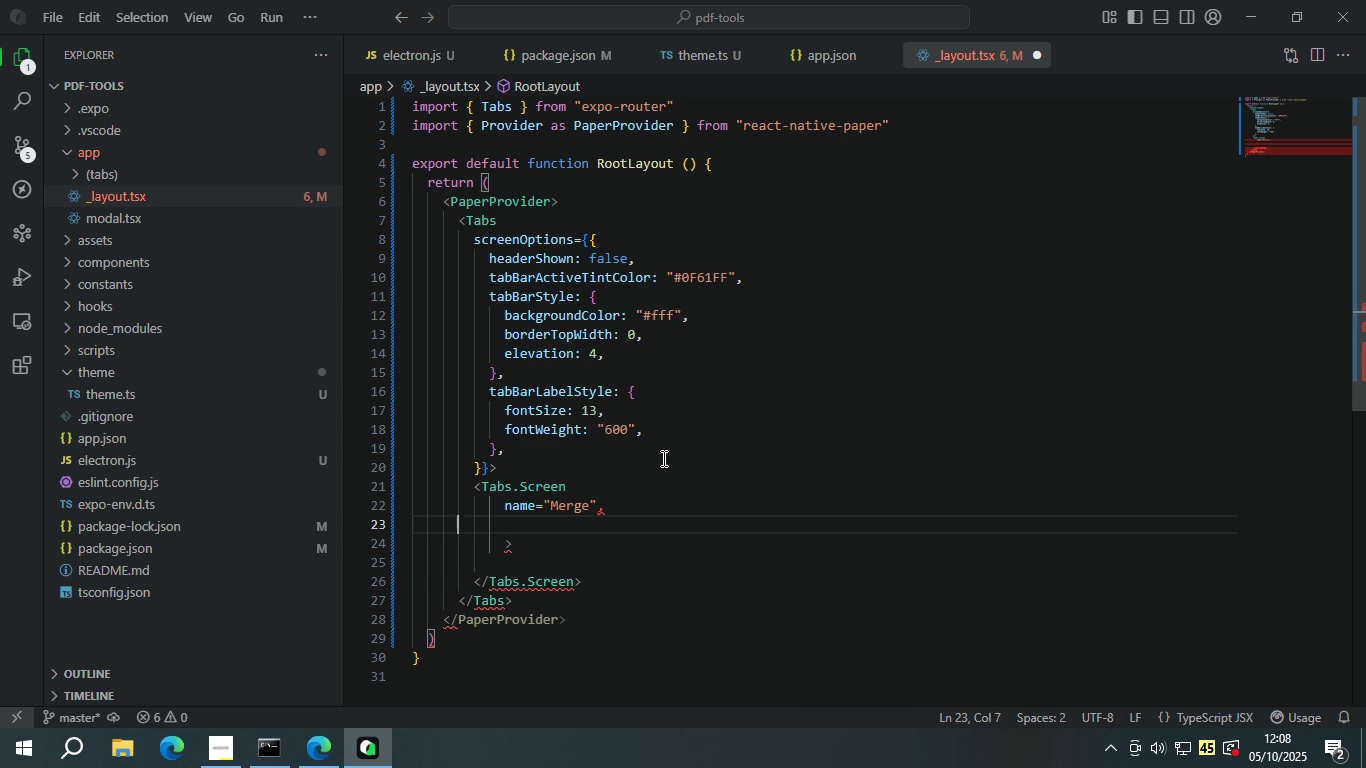 
key(Backspace)
 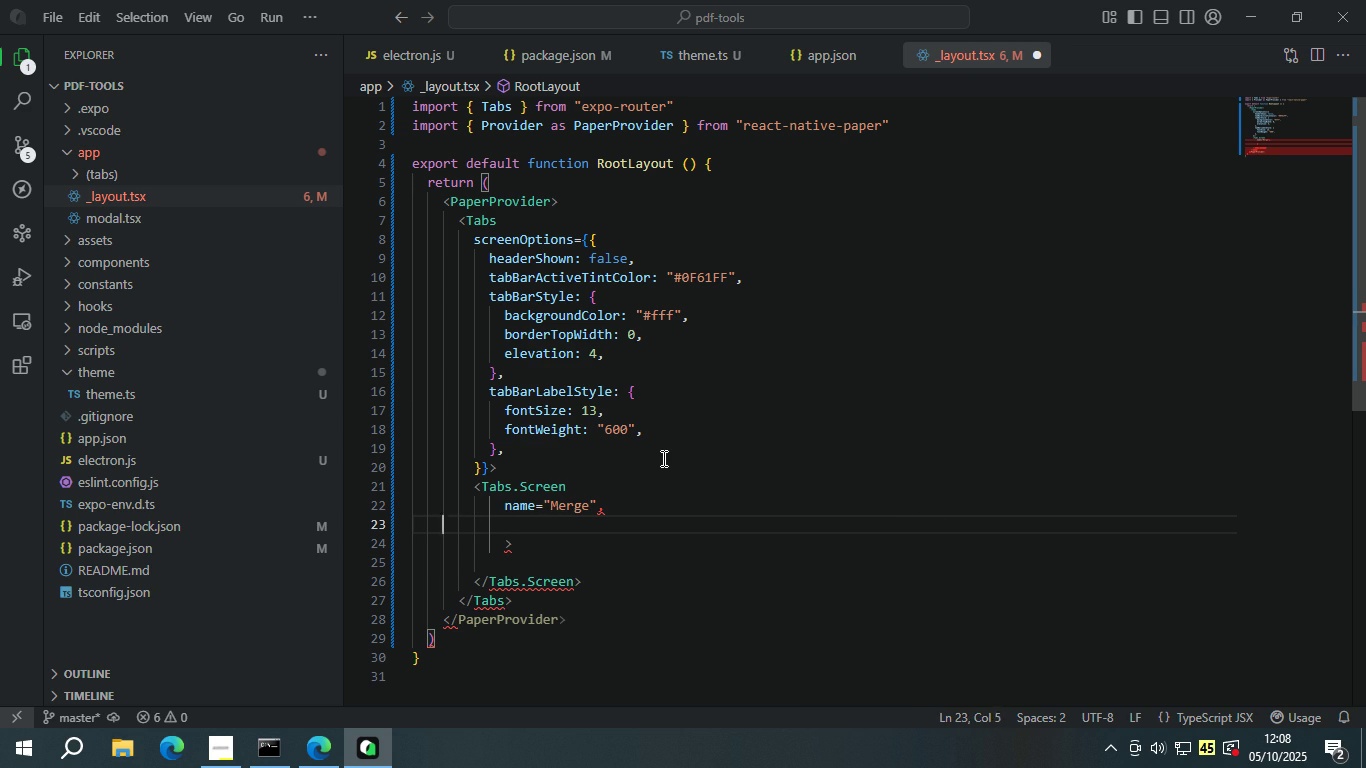 
key(Backspace)
 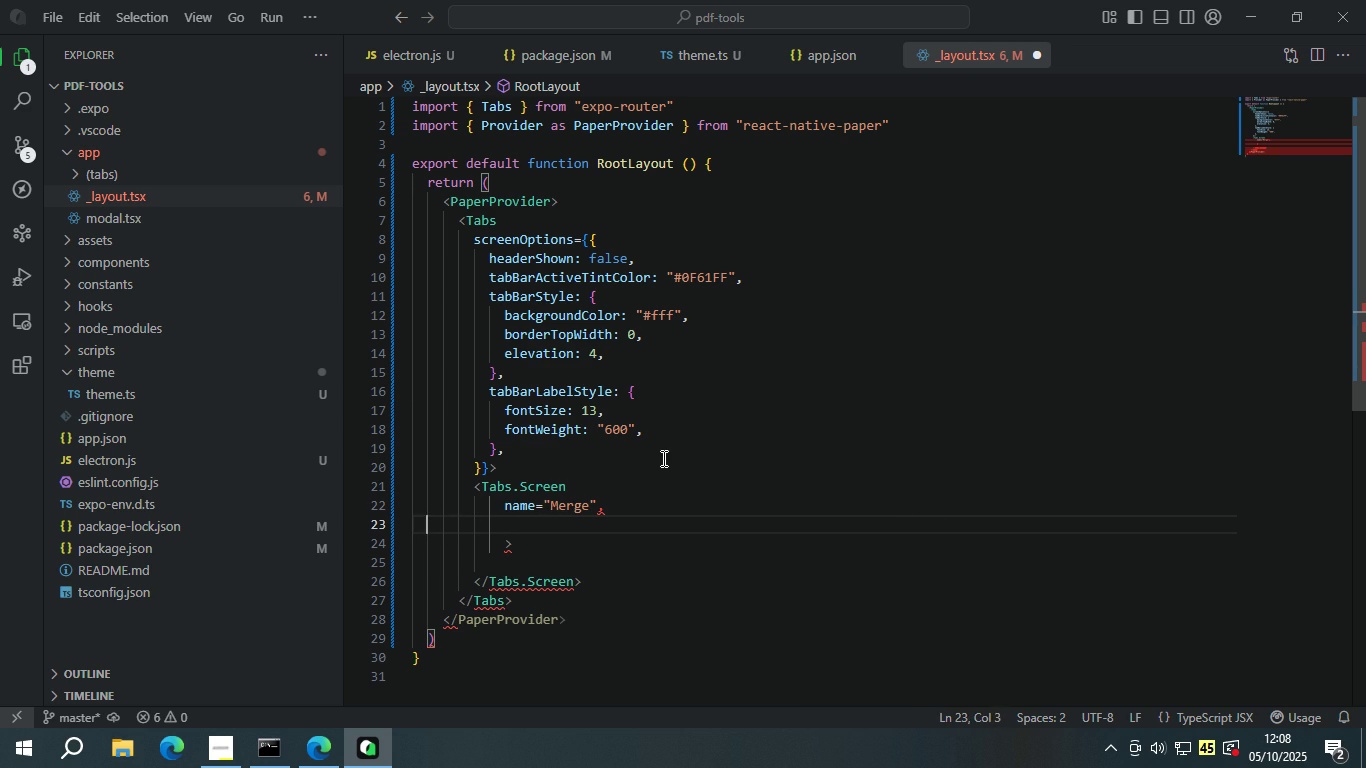 
key(Backspace)
 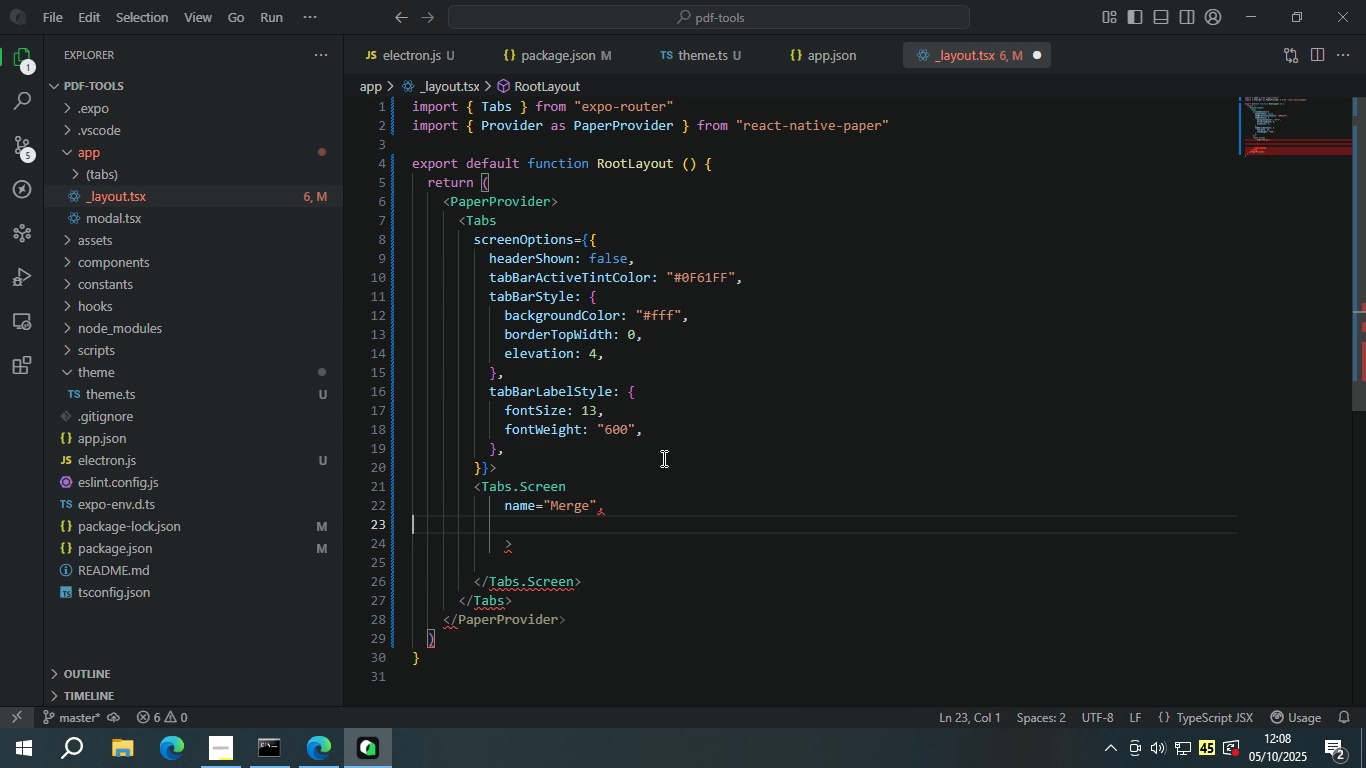 
key(Backspace)
 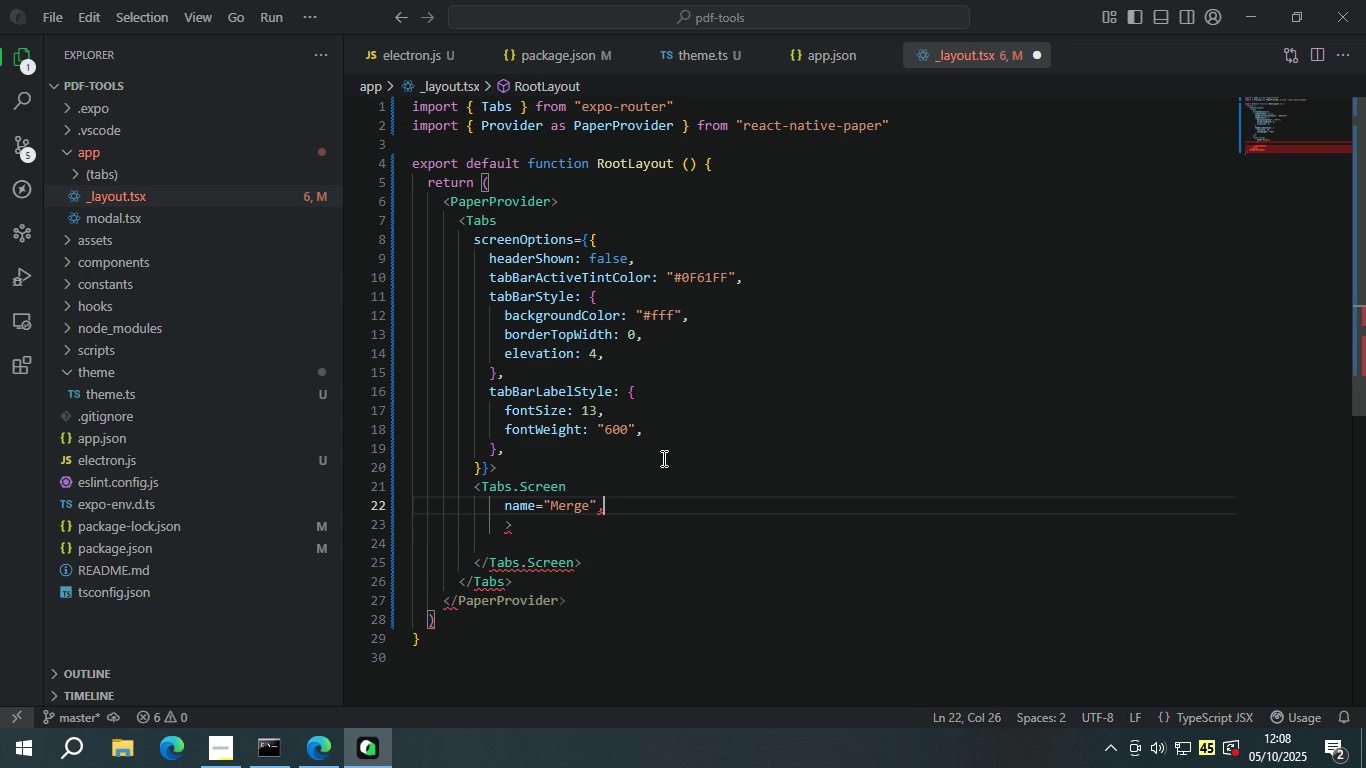 
key(Backspace)
 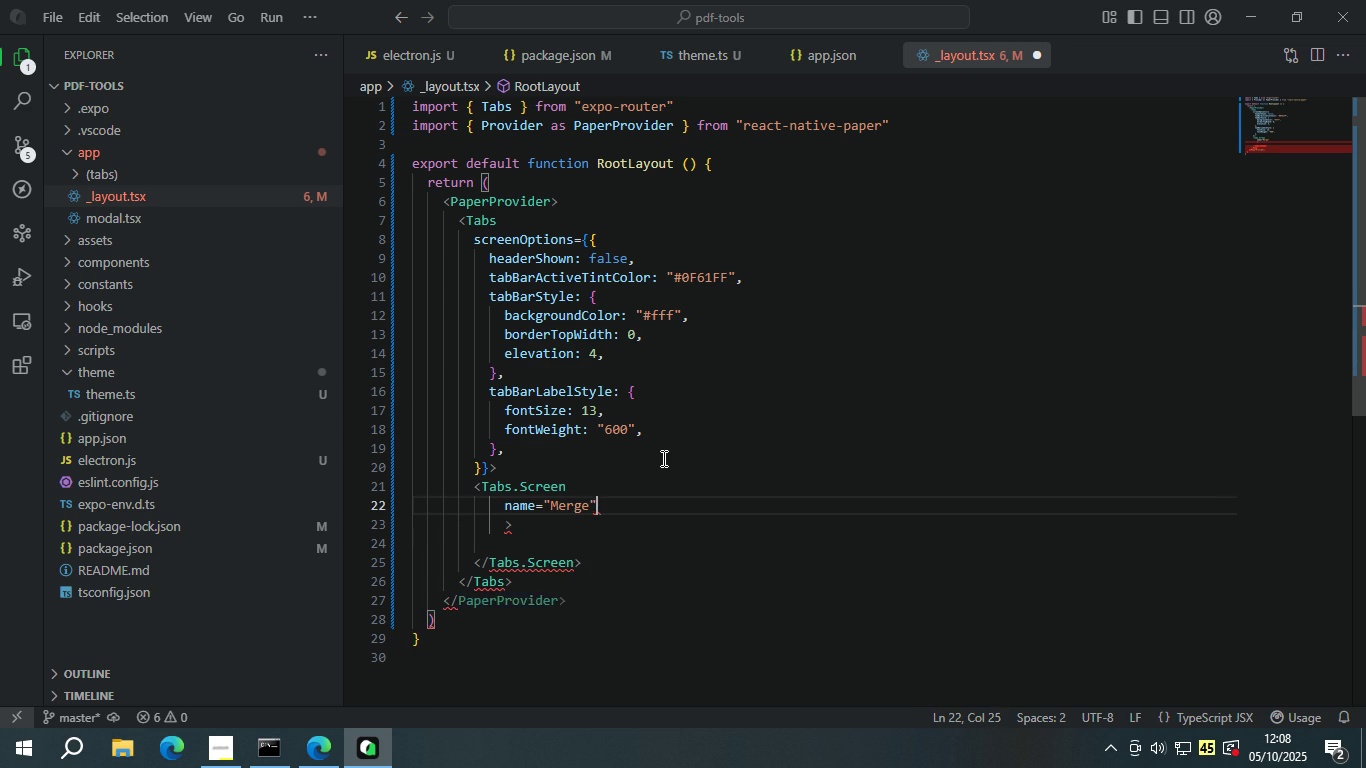 
key(Enter)
 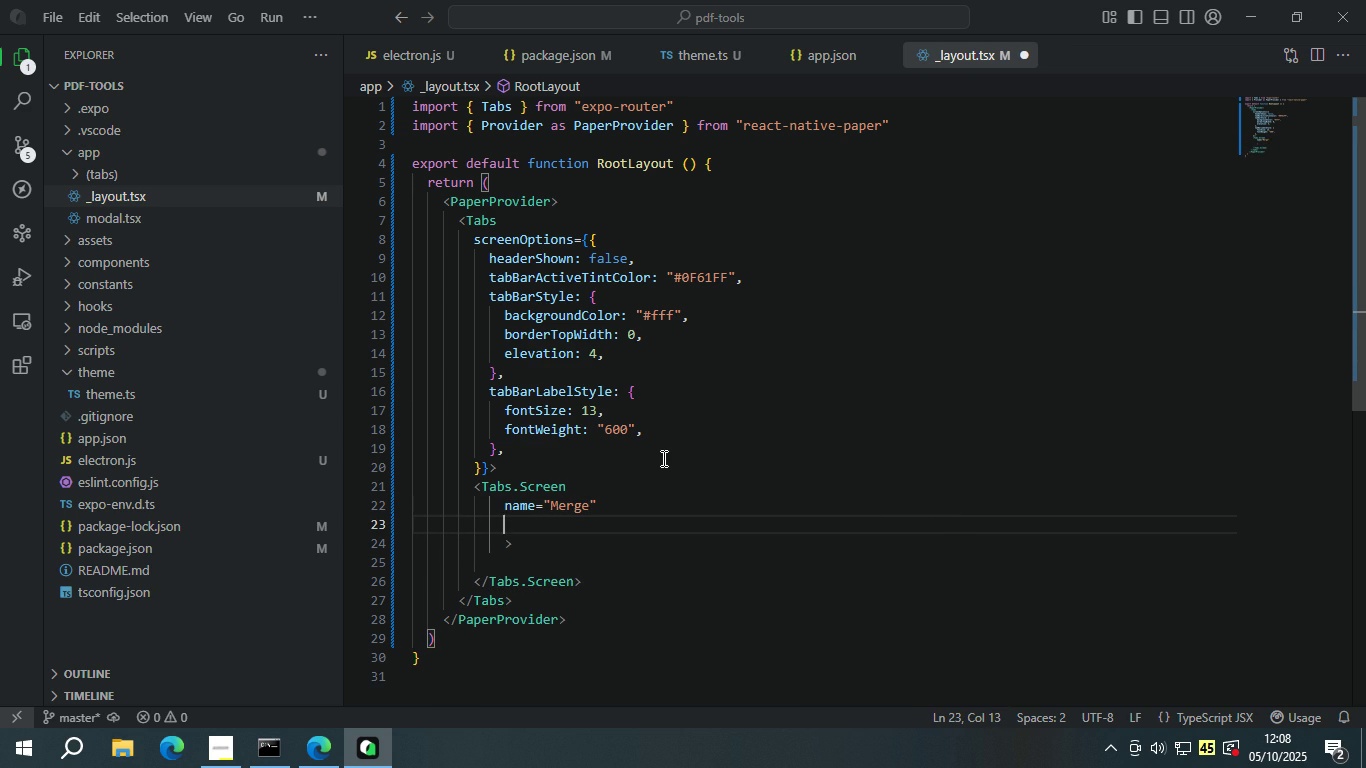 
type(opt)
 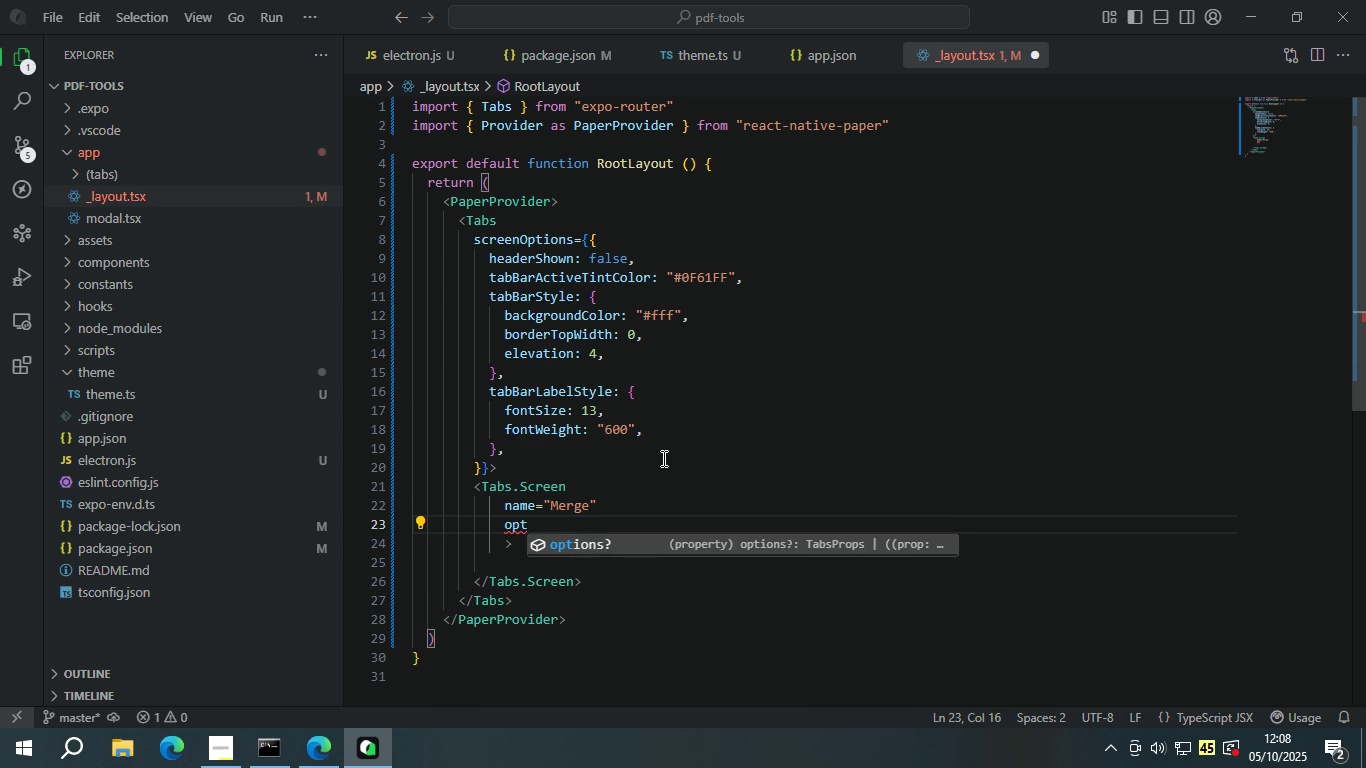 
key(Enter)